 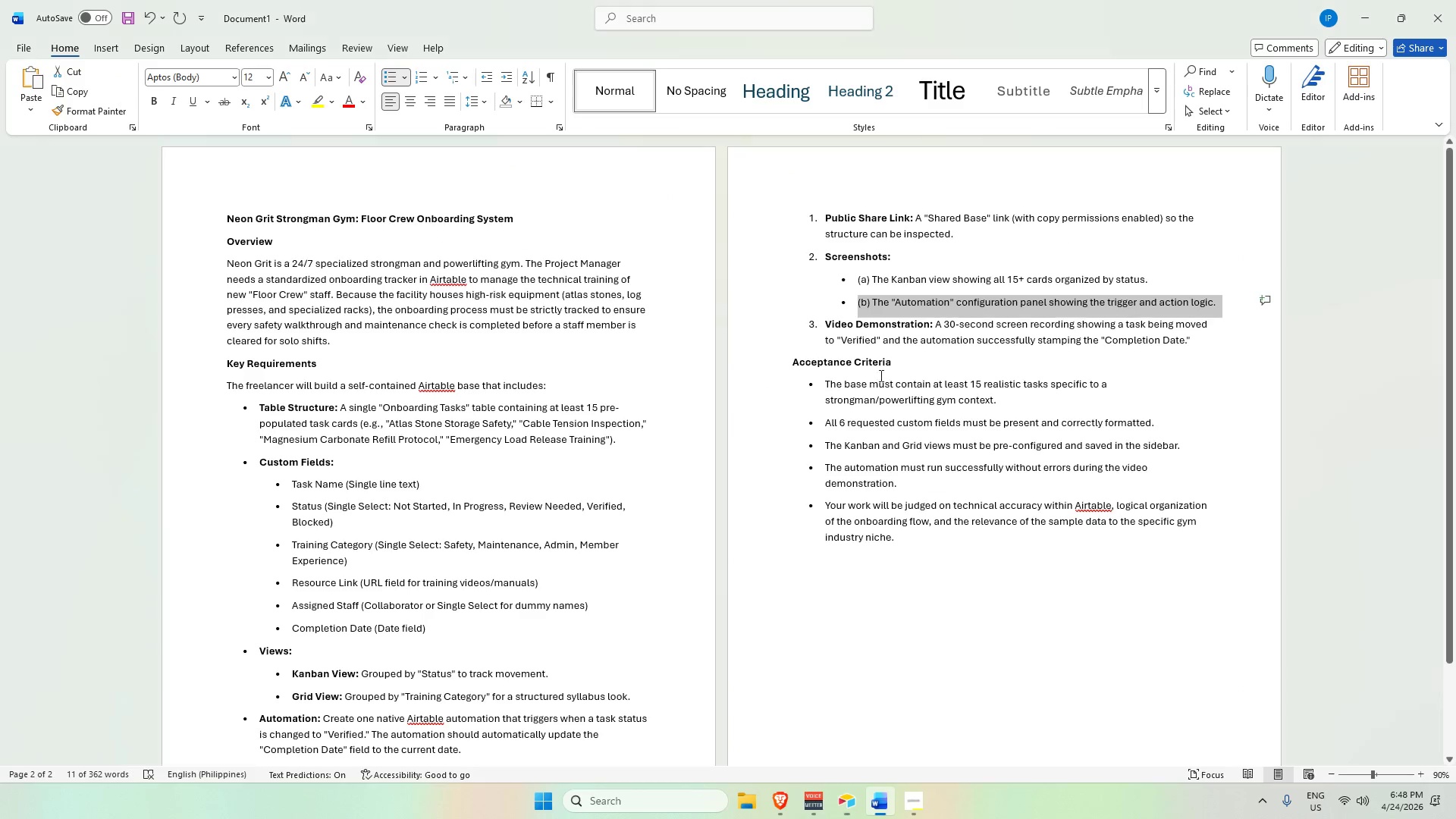 
key(Control+C)
 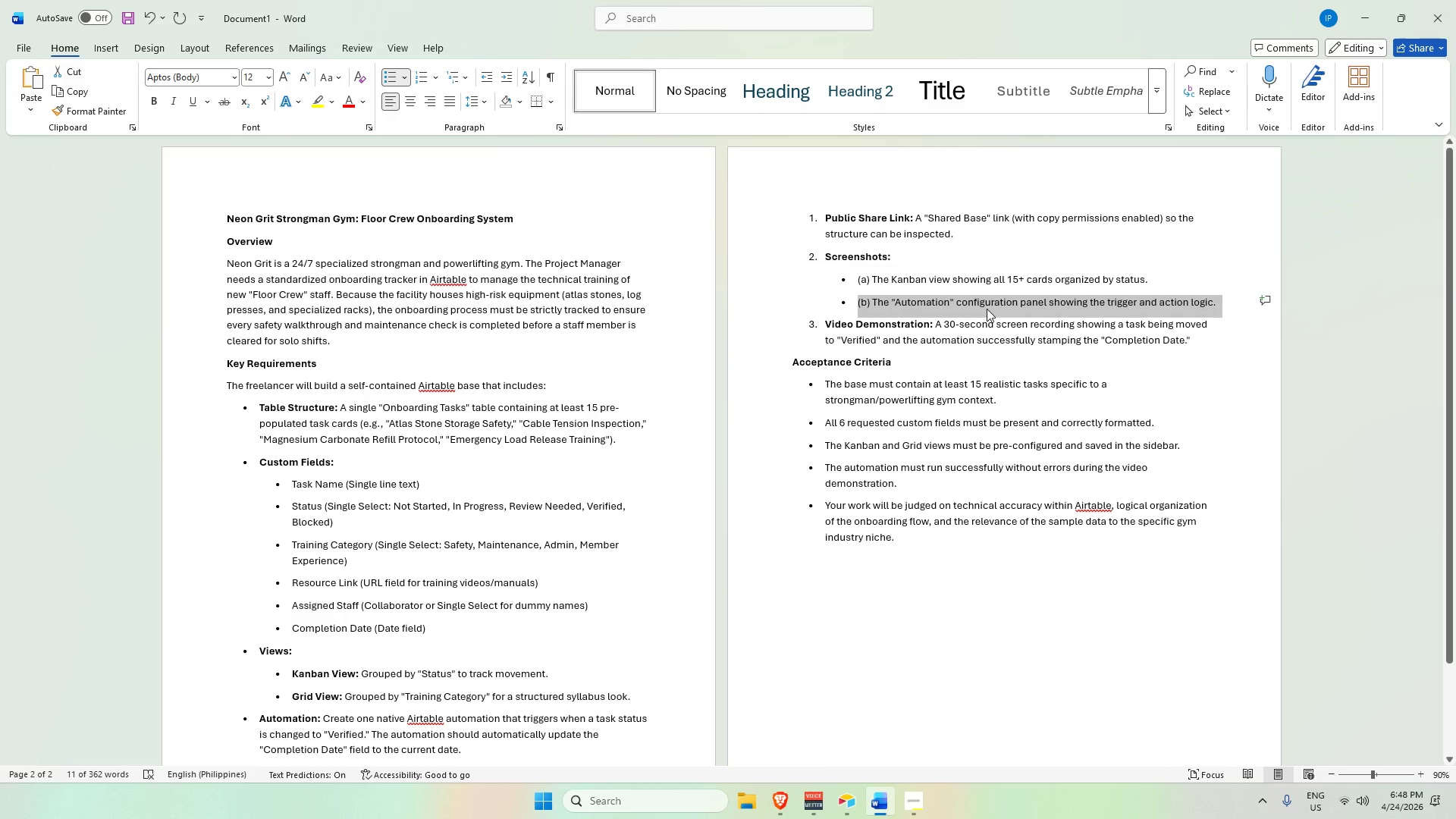 
wait(5.33)
 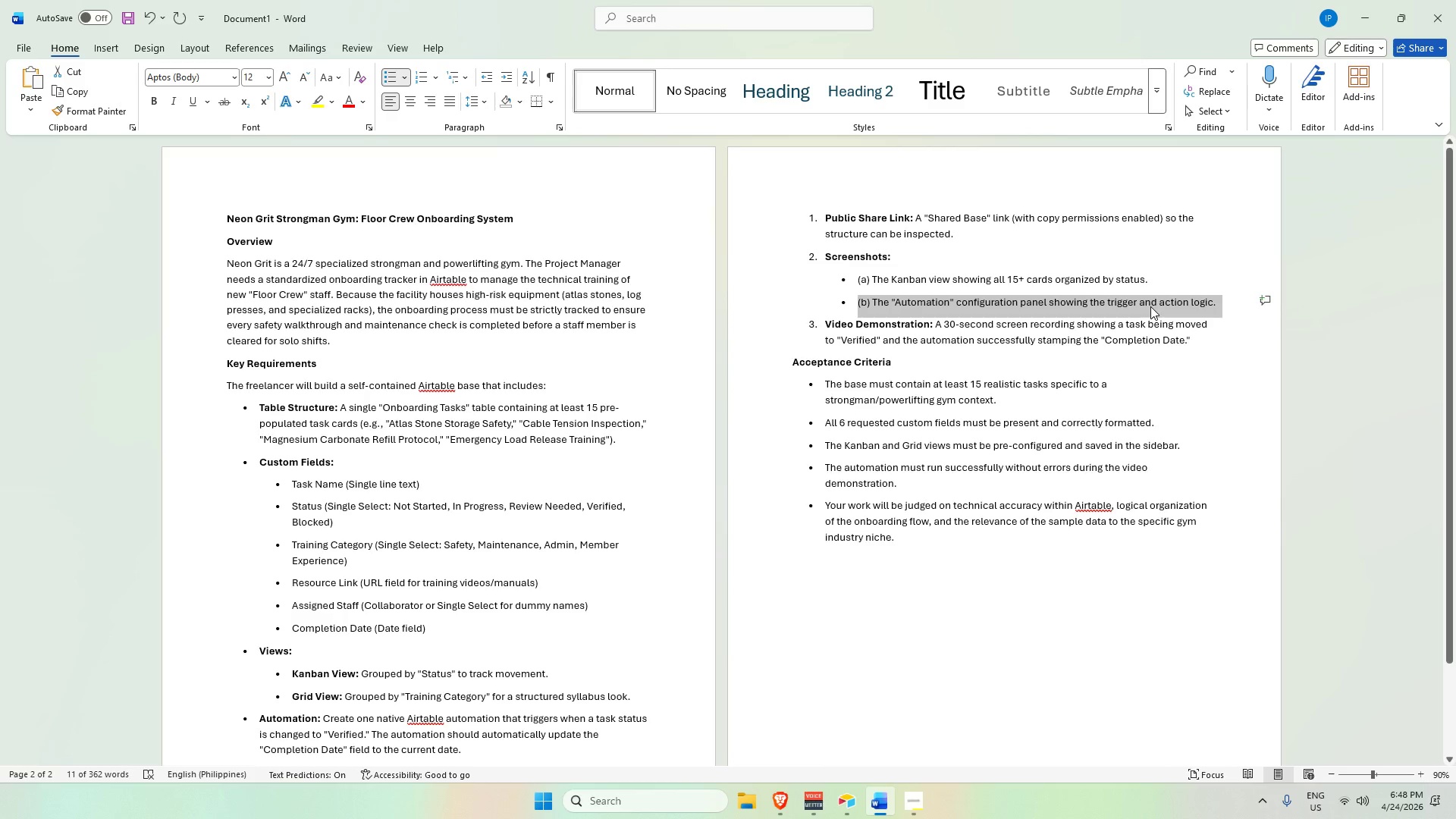 
key(Alt+AltLeft)
 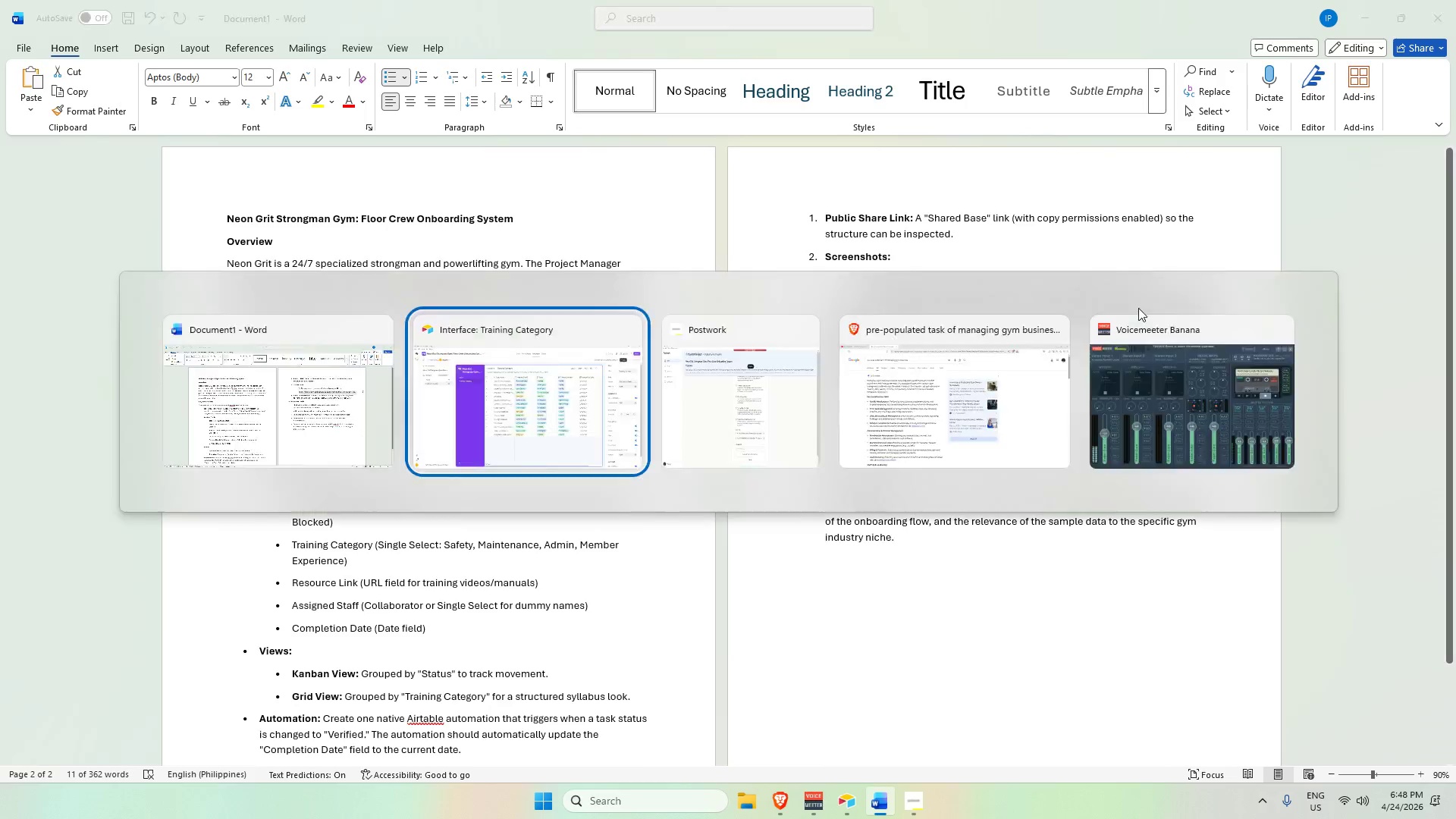 
key(Alt+Tab)
 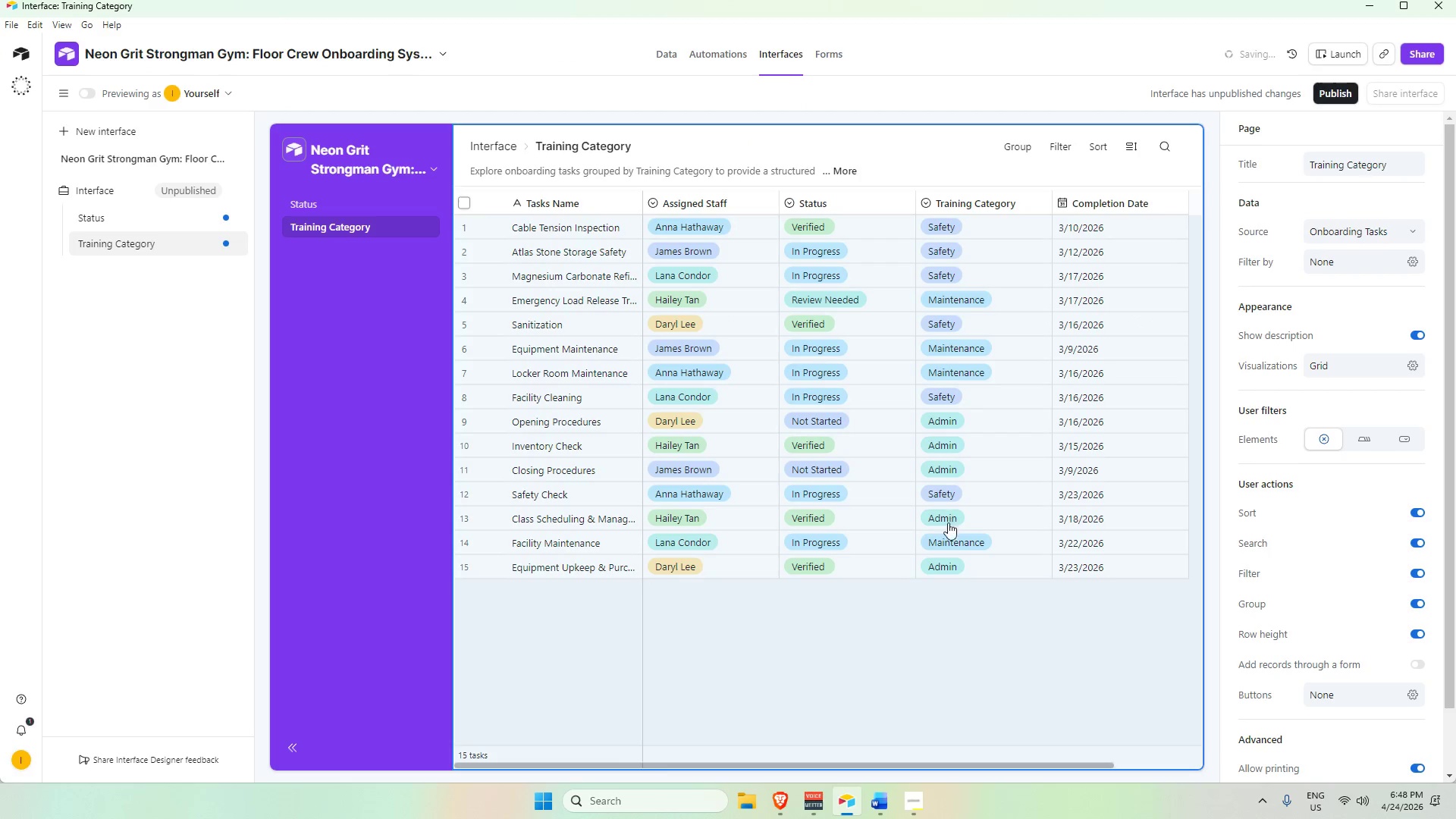 
key(Alt+Tab)
 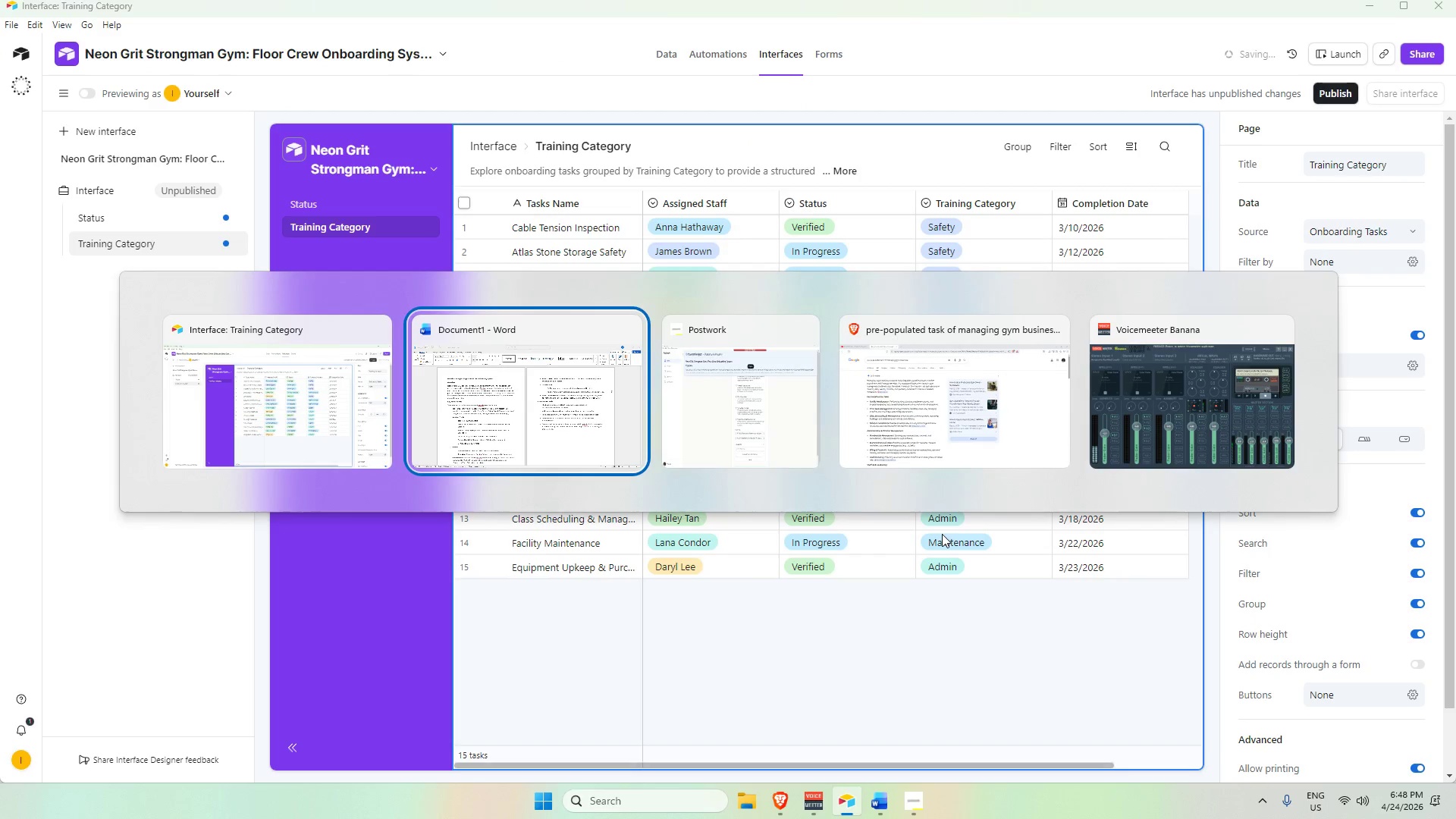 
key(Alt+Tab)